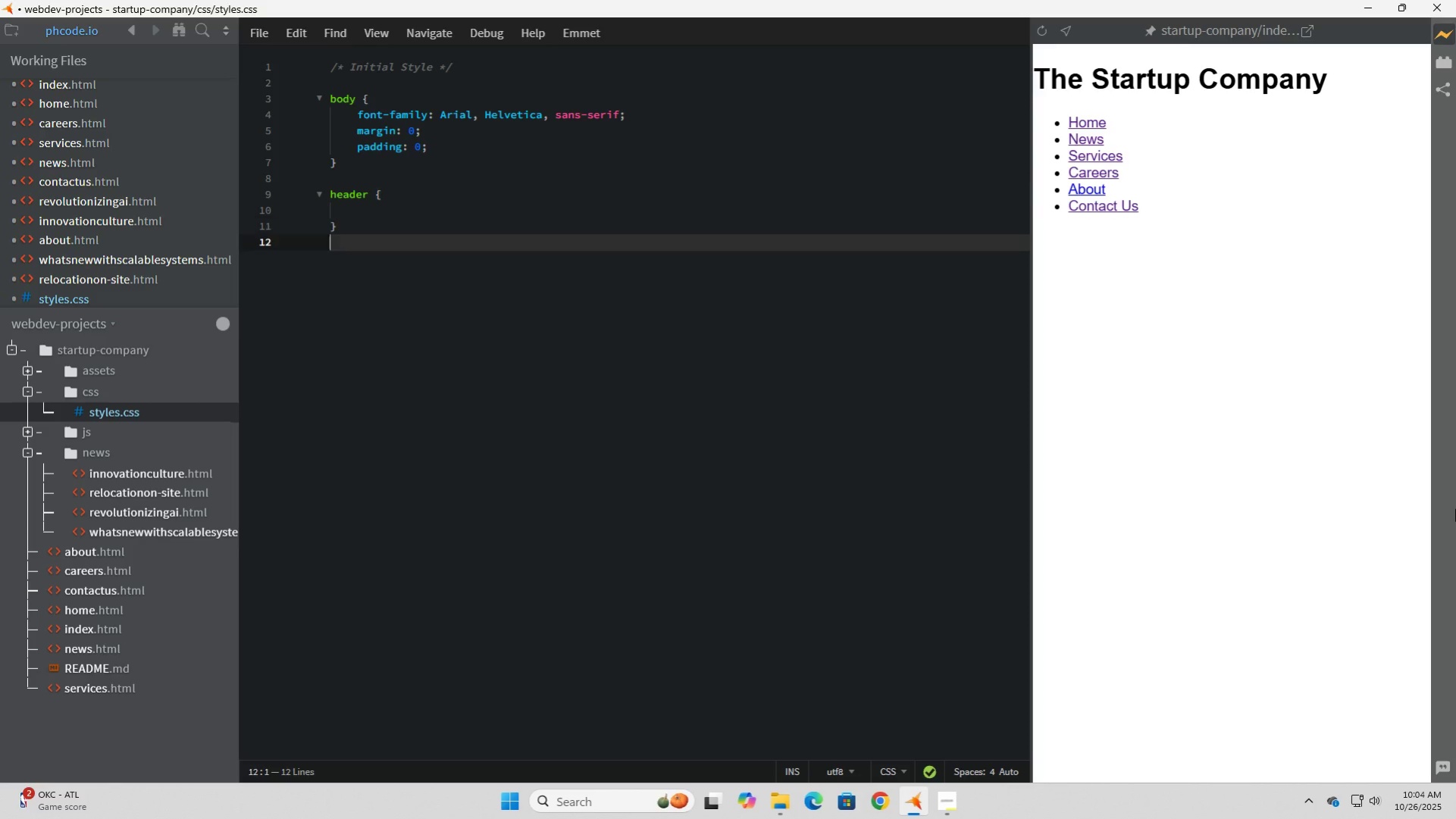 
key(Enter)
 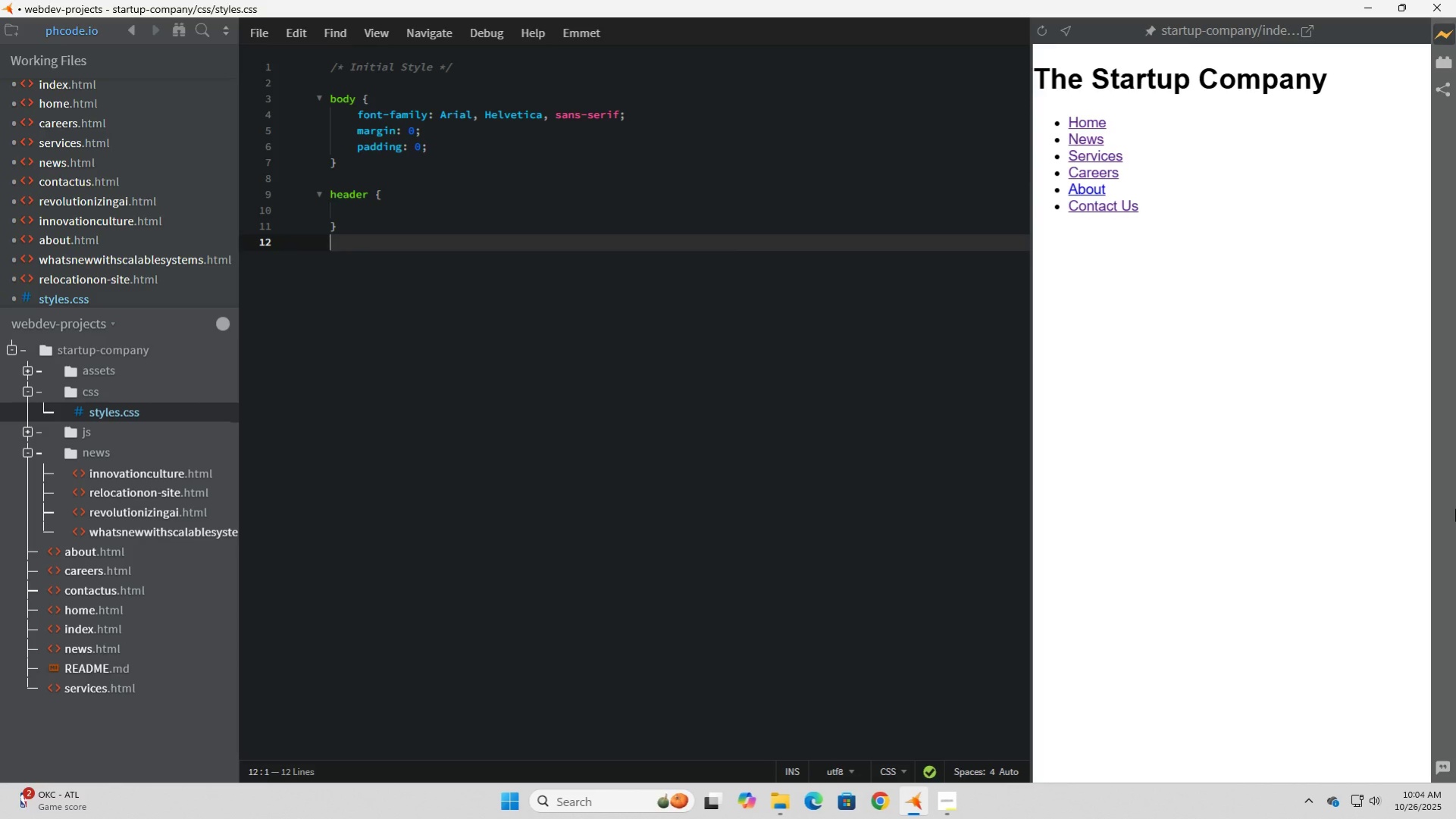 
key(Enter)
 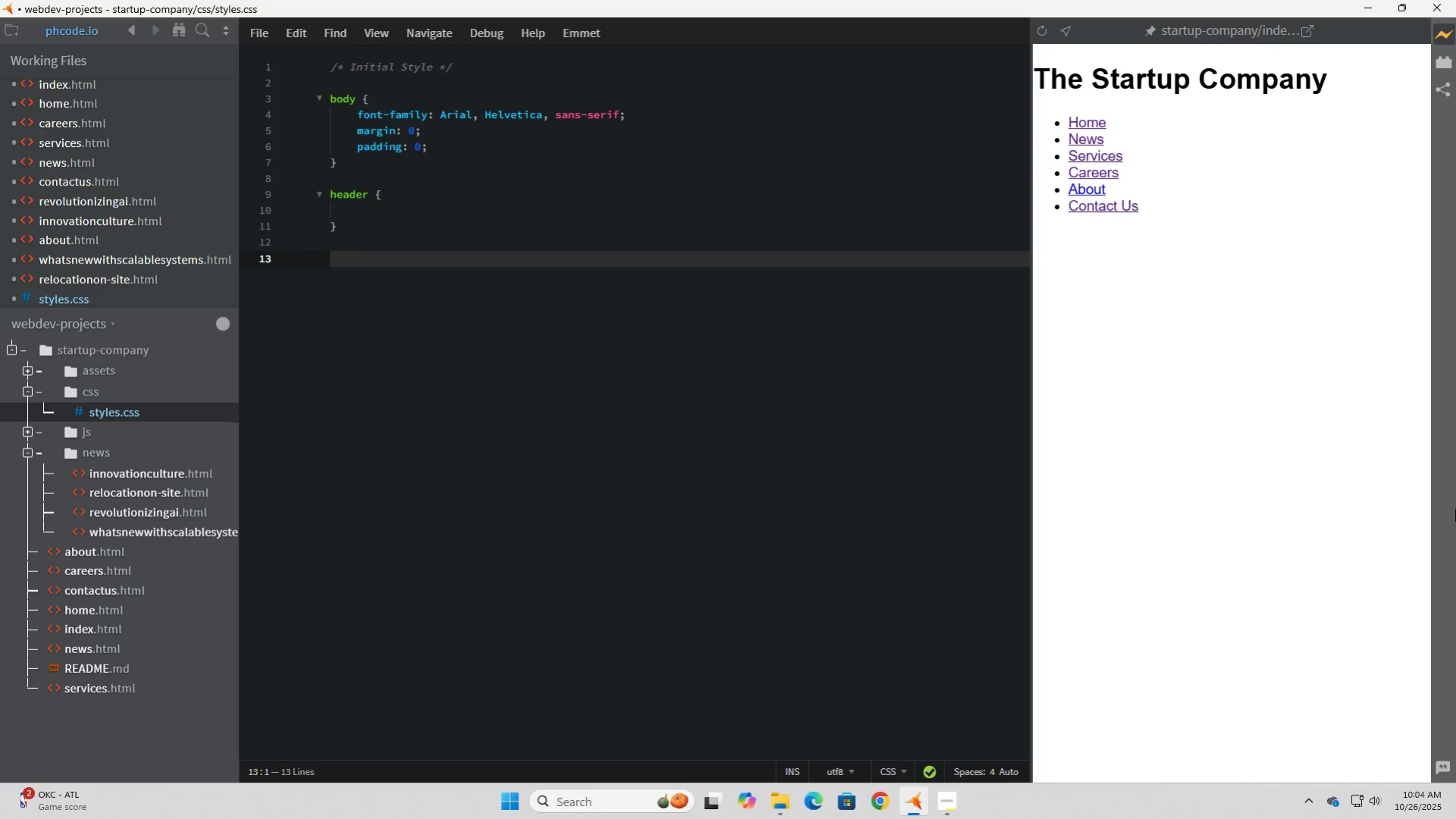 
type(nav ul {)
 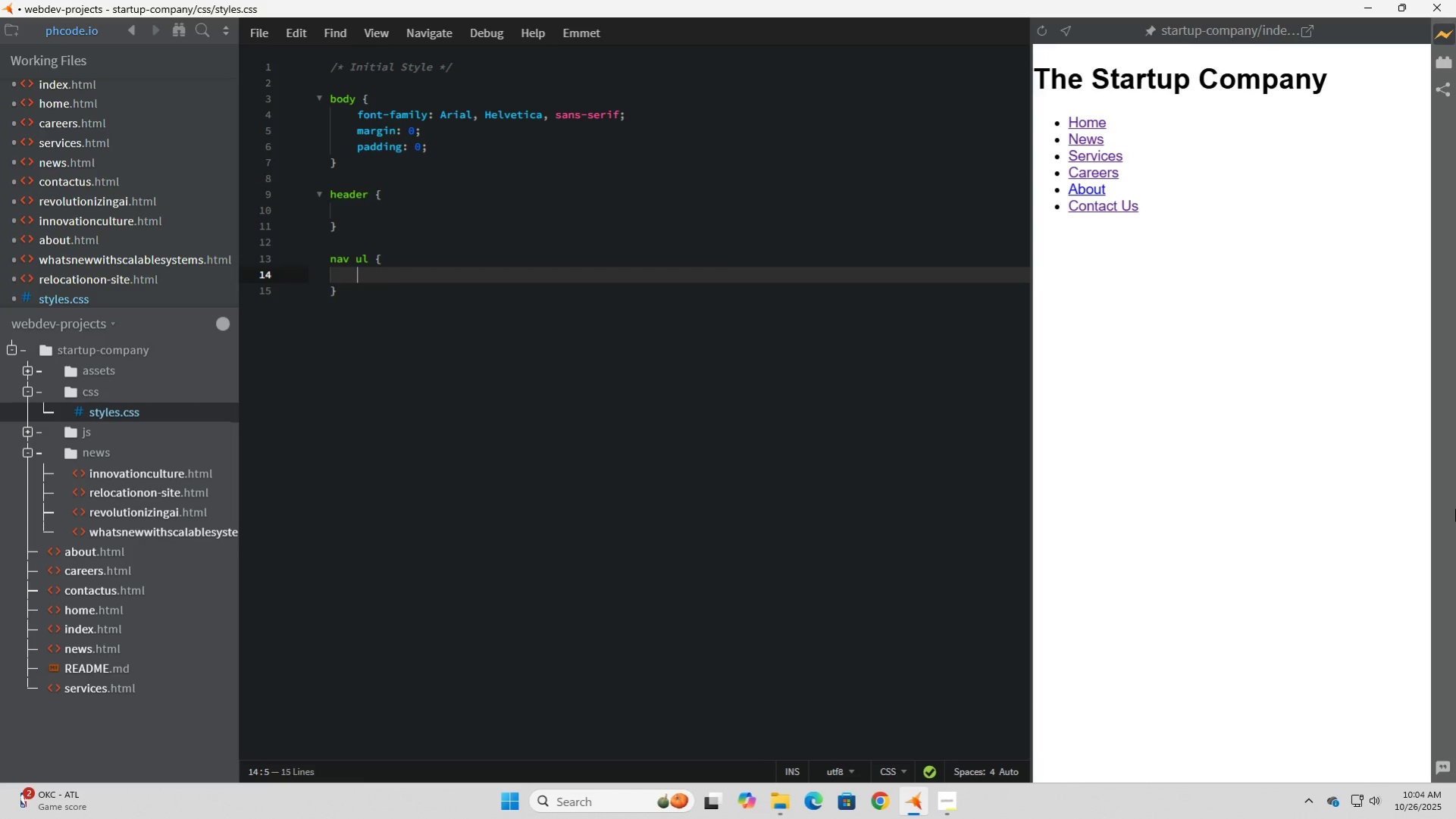 
 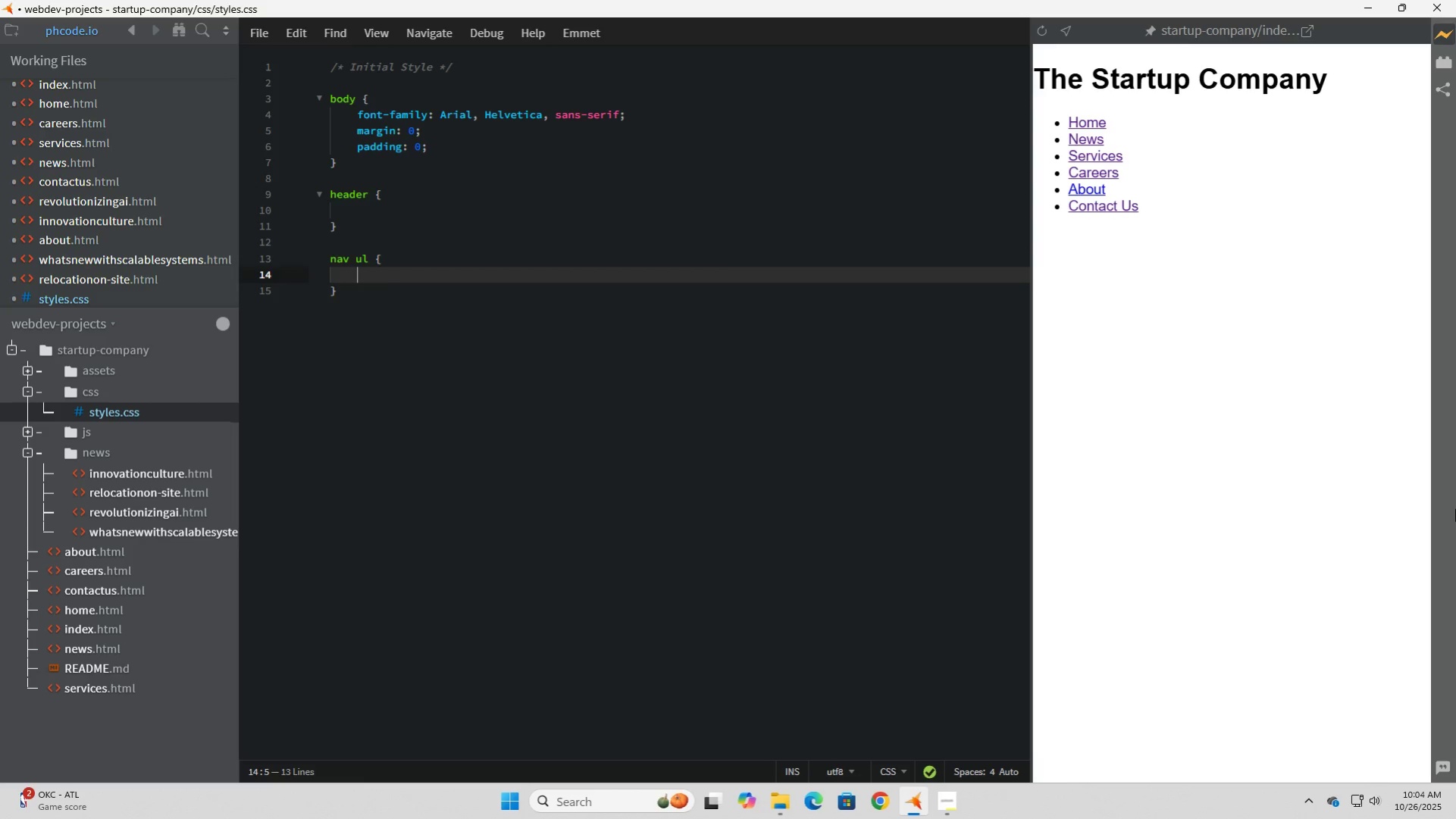 
key(Enter)
 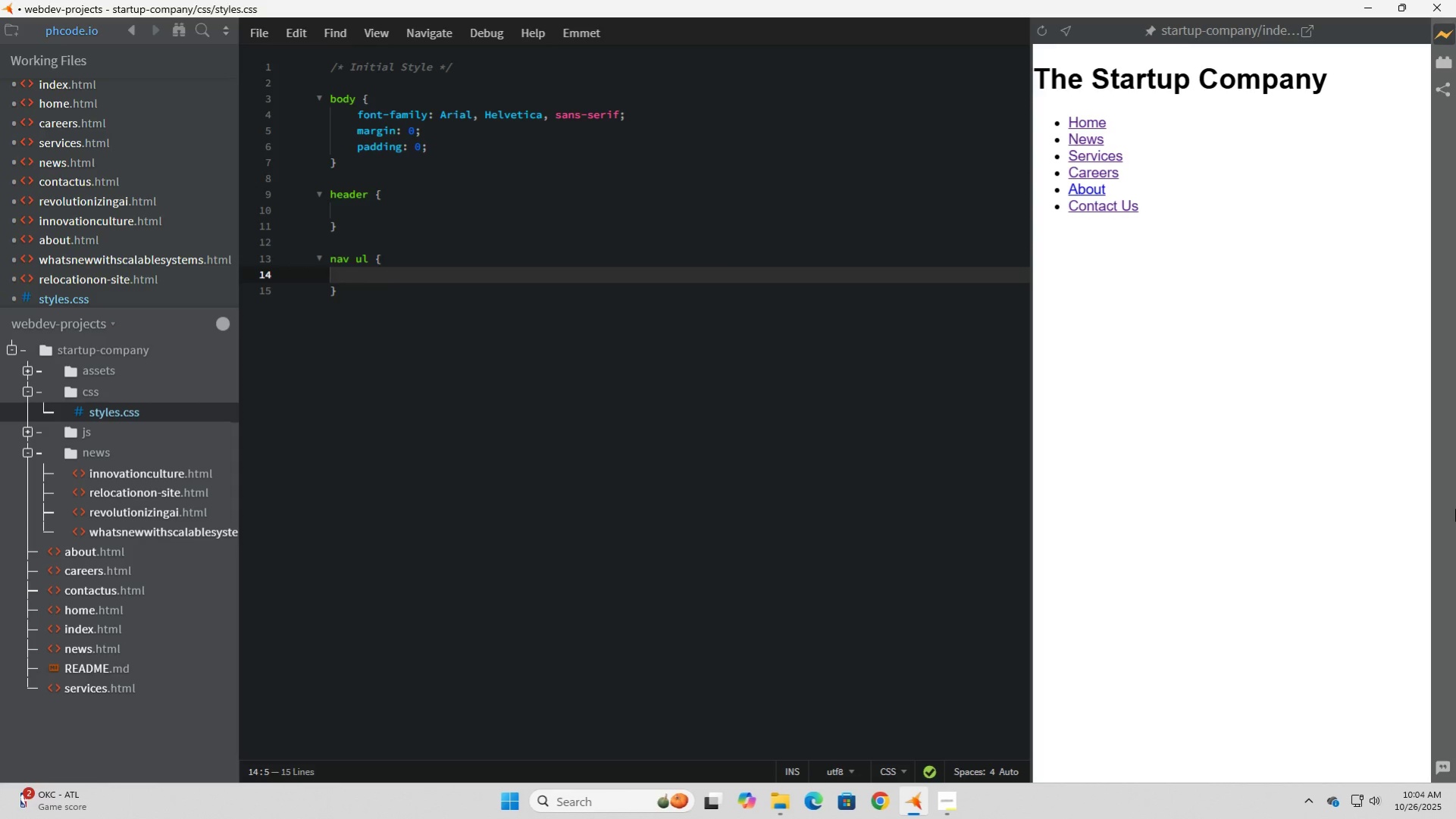 
wait(6.26)
 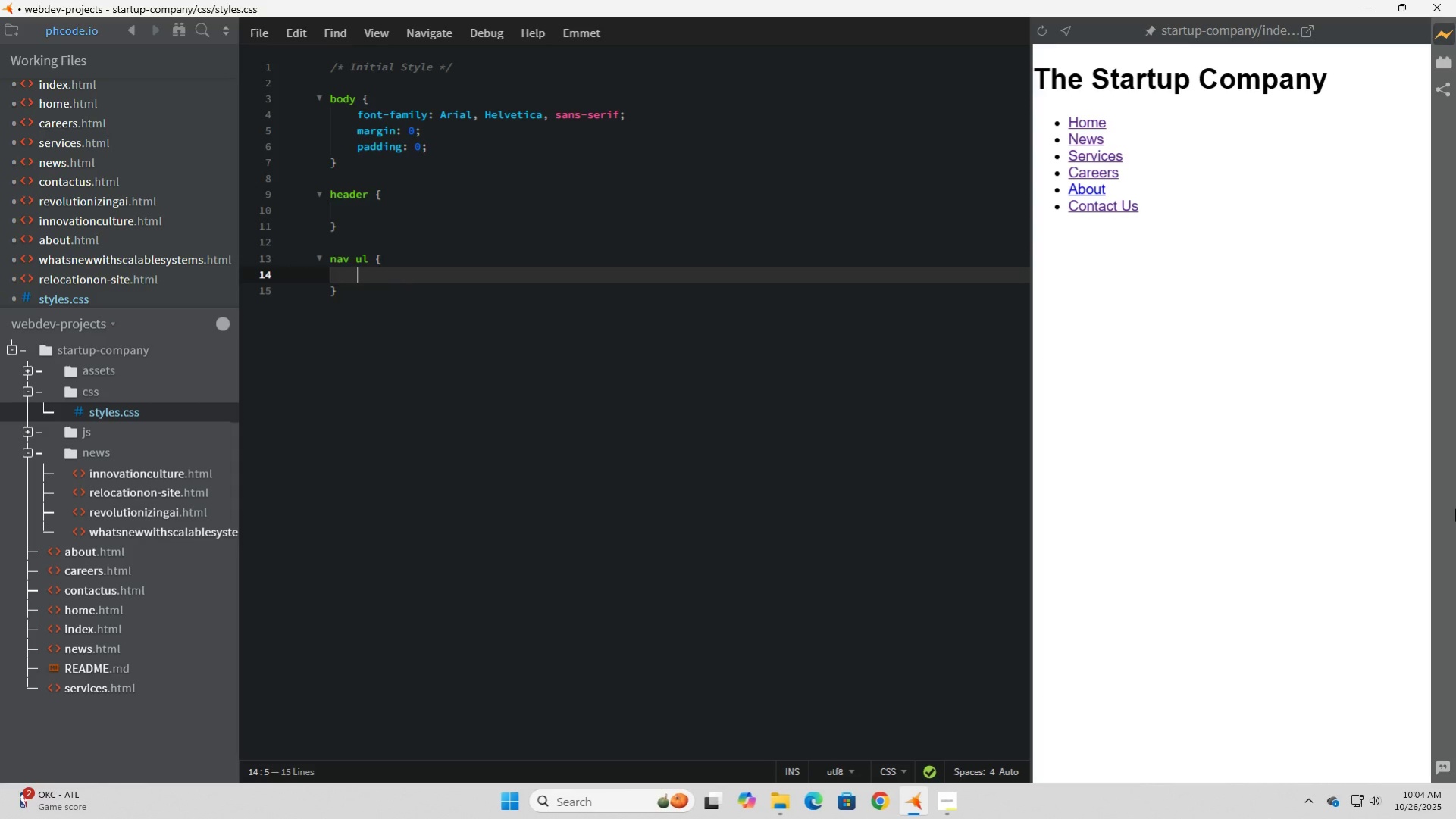 
key(ArrowDown)
 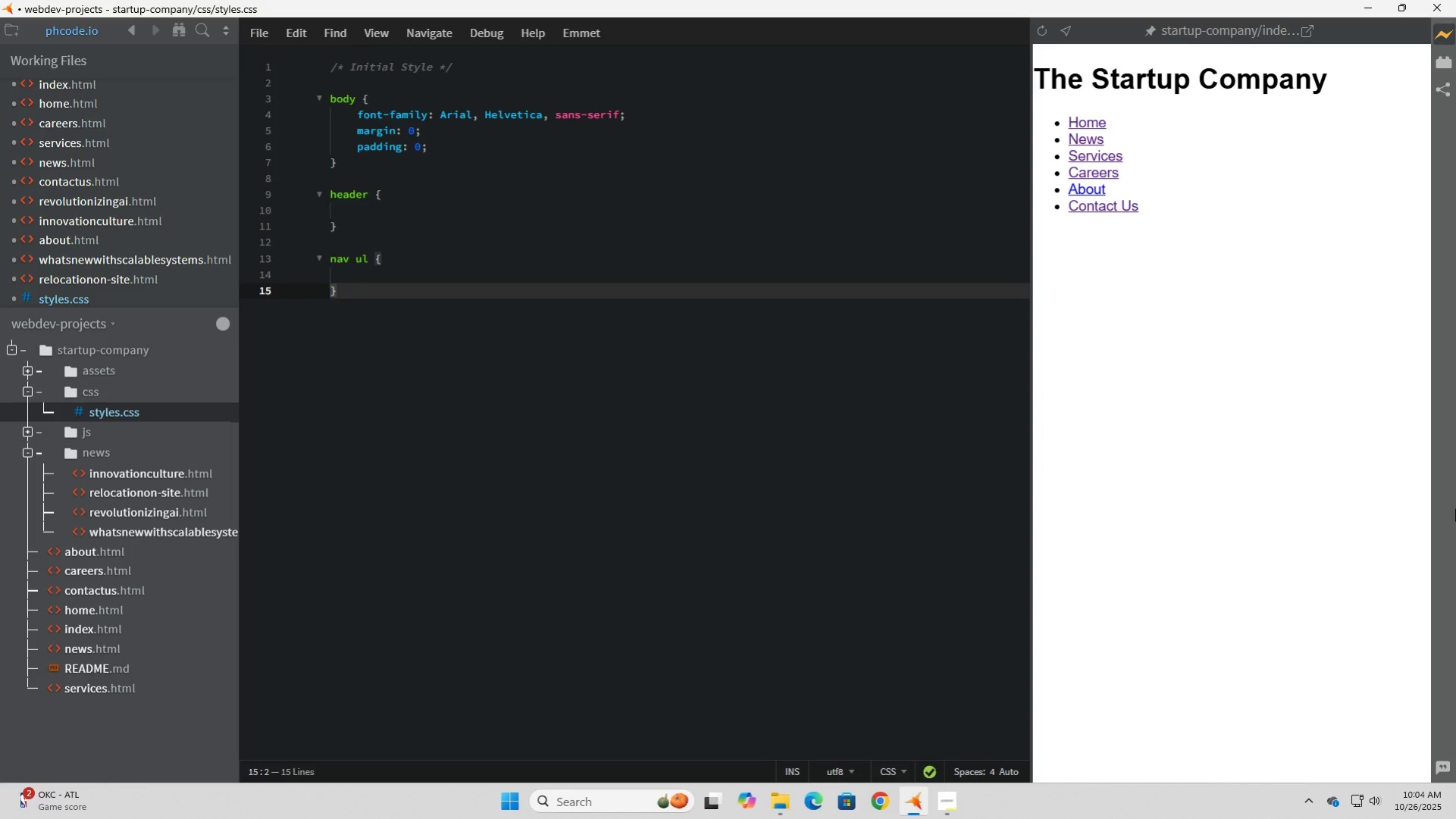 
key(Enter)
 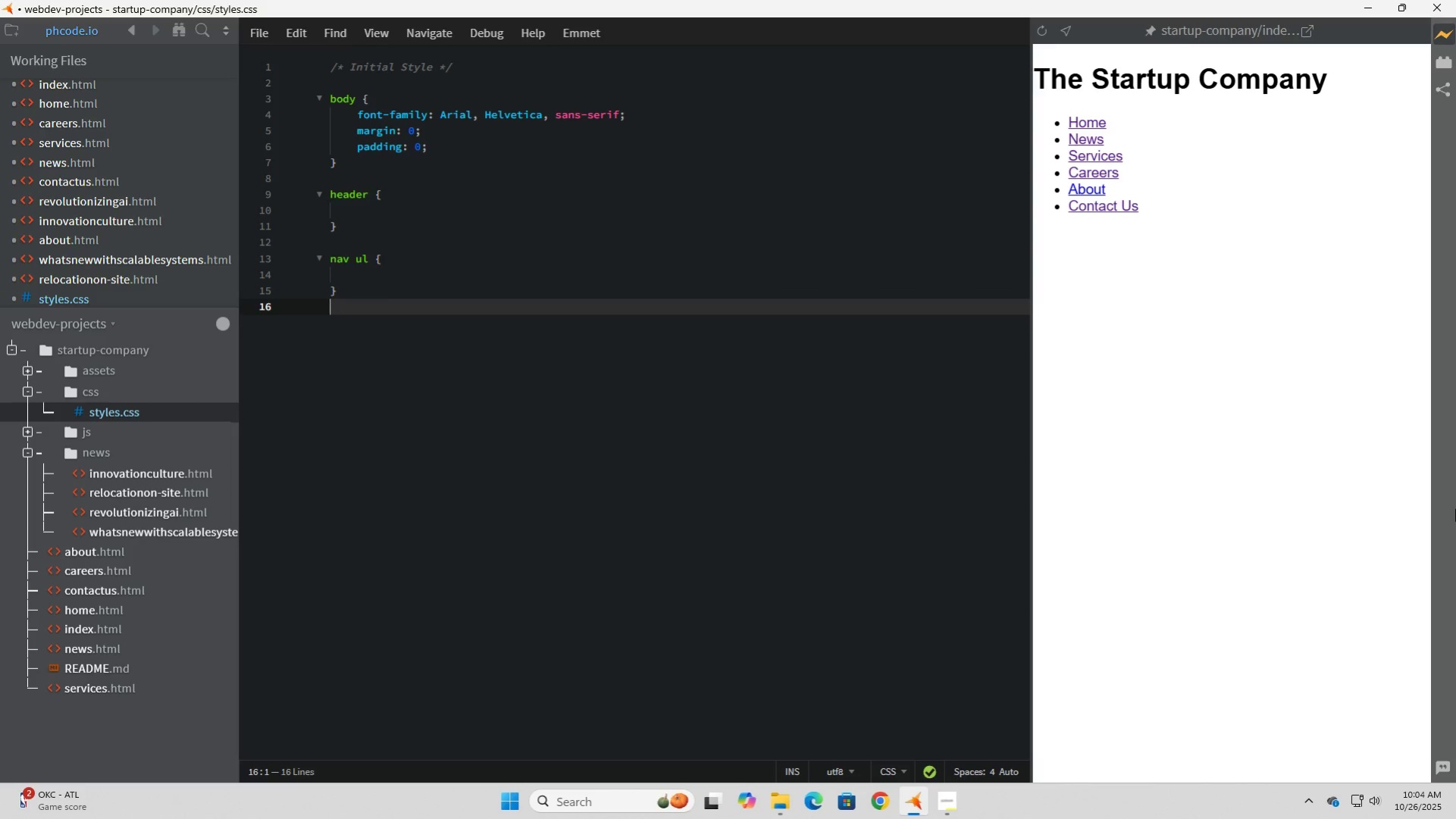 
key(Enter)
 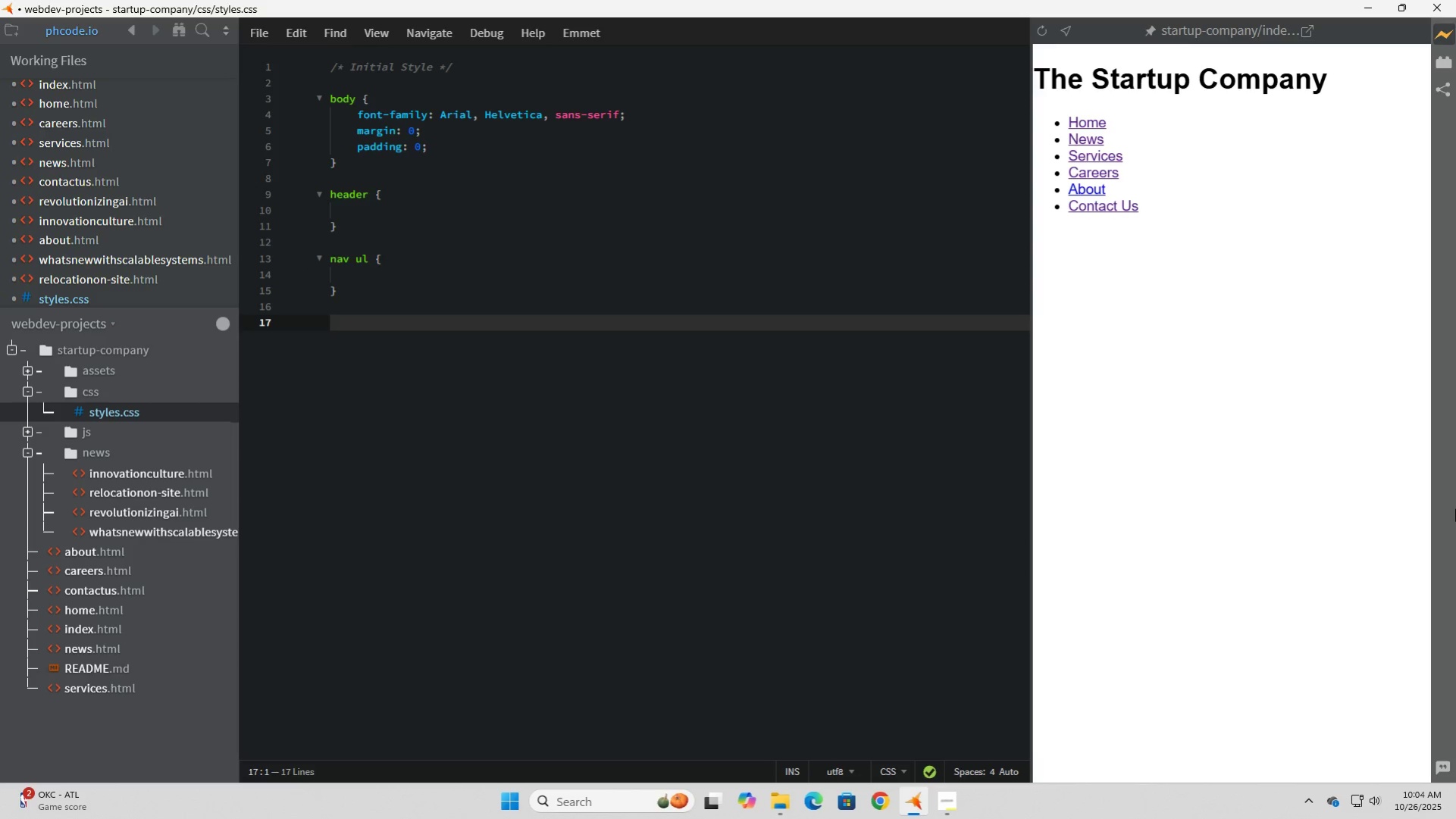 
type(nav a {)
 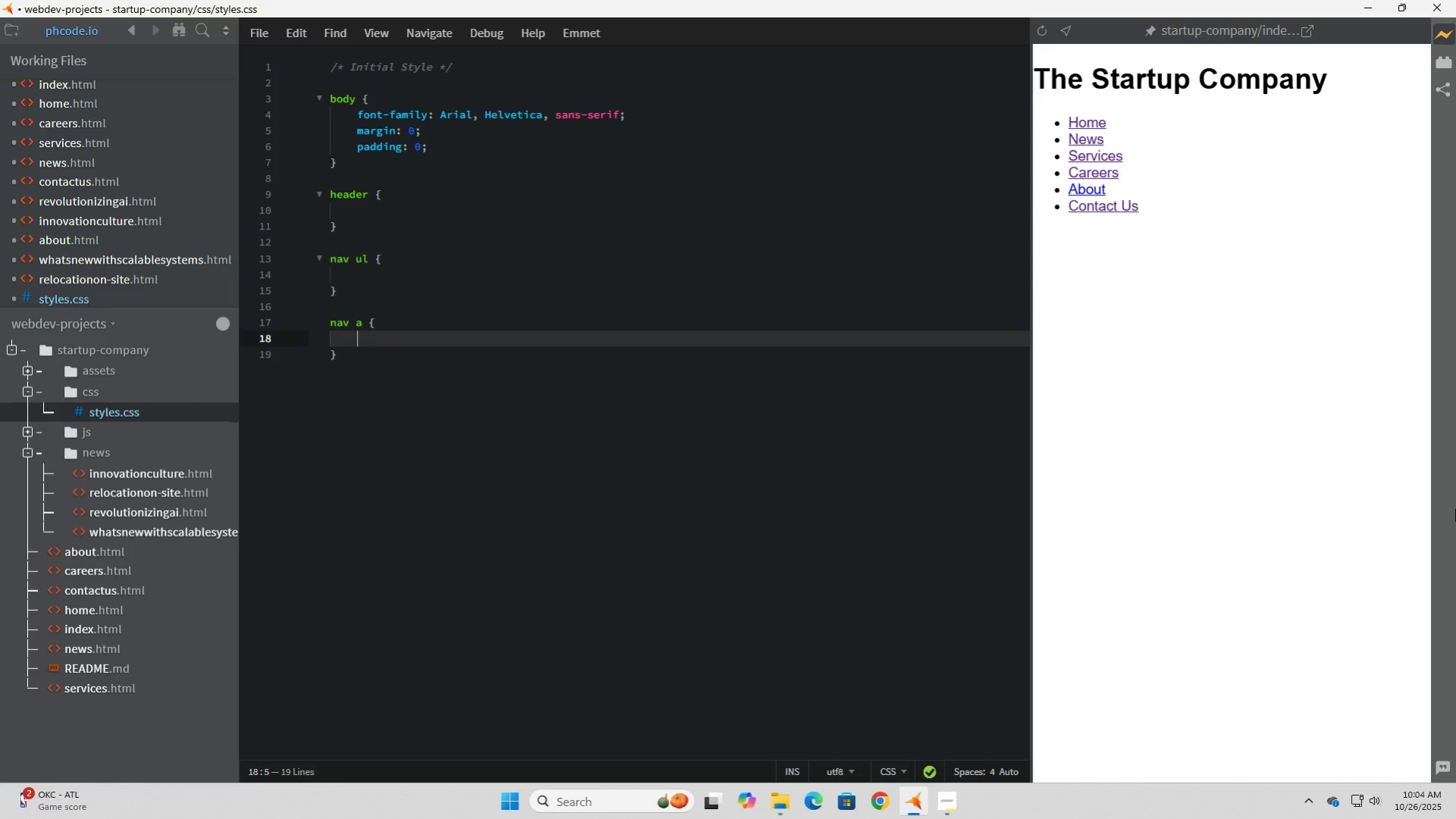 
 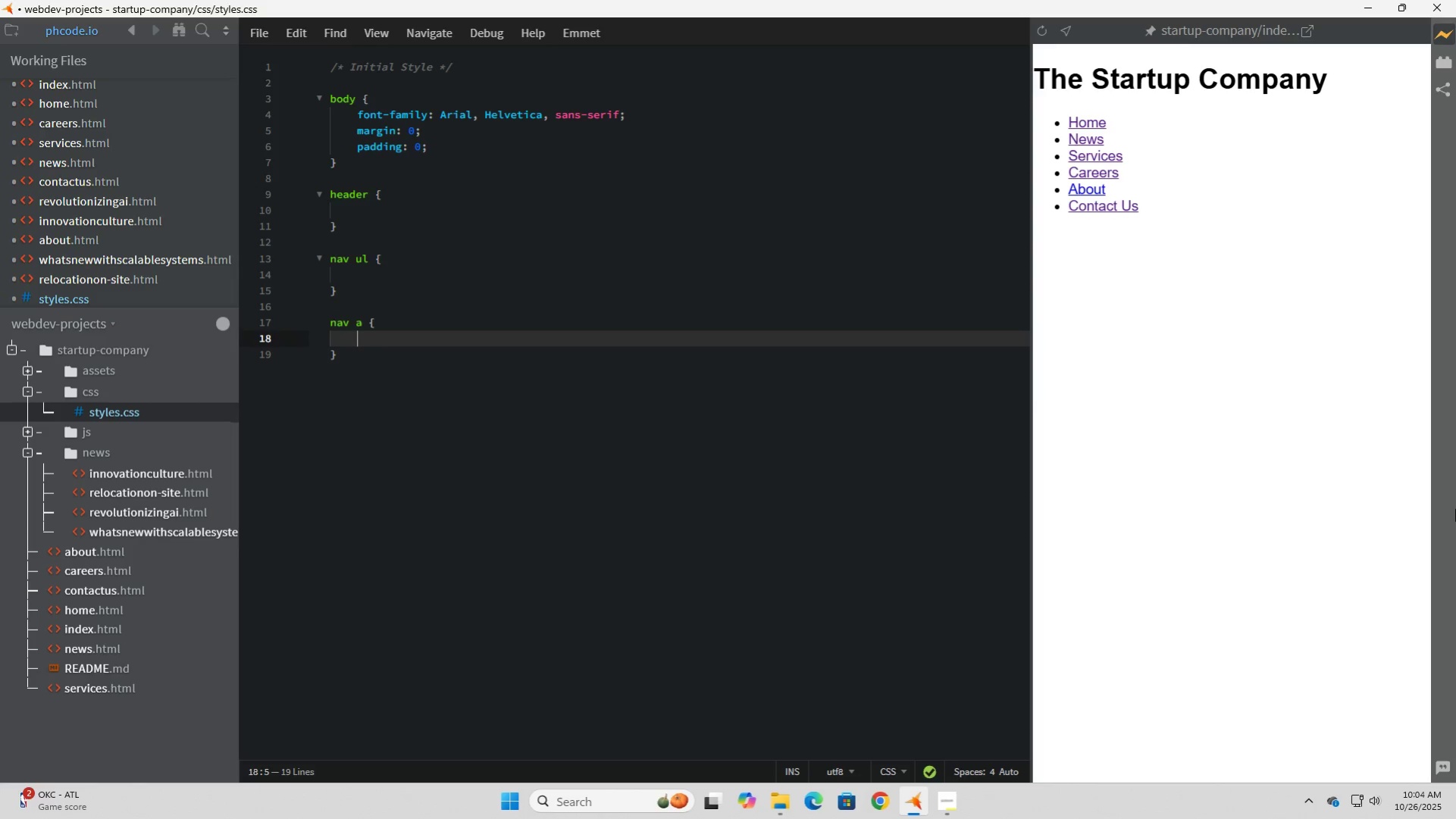 
key(Enter)
 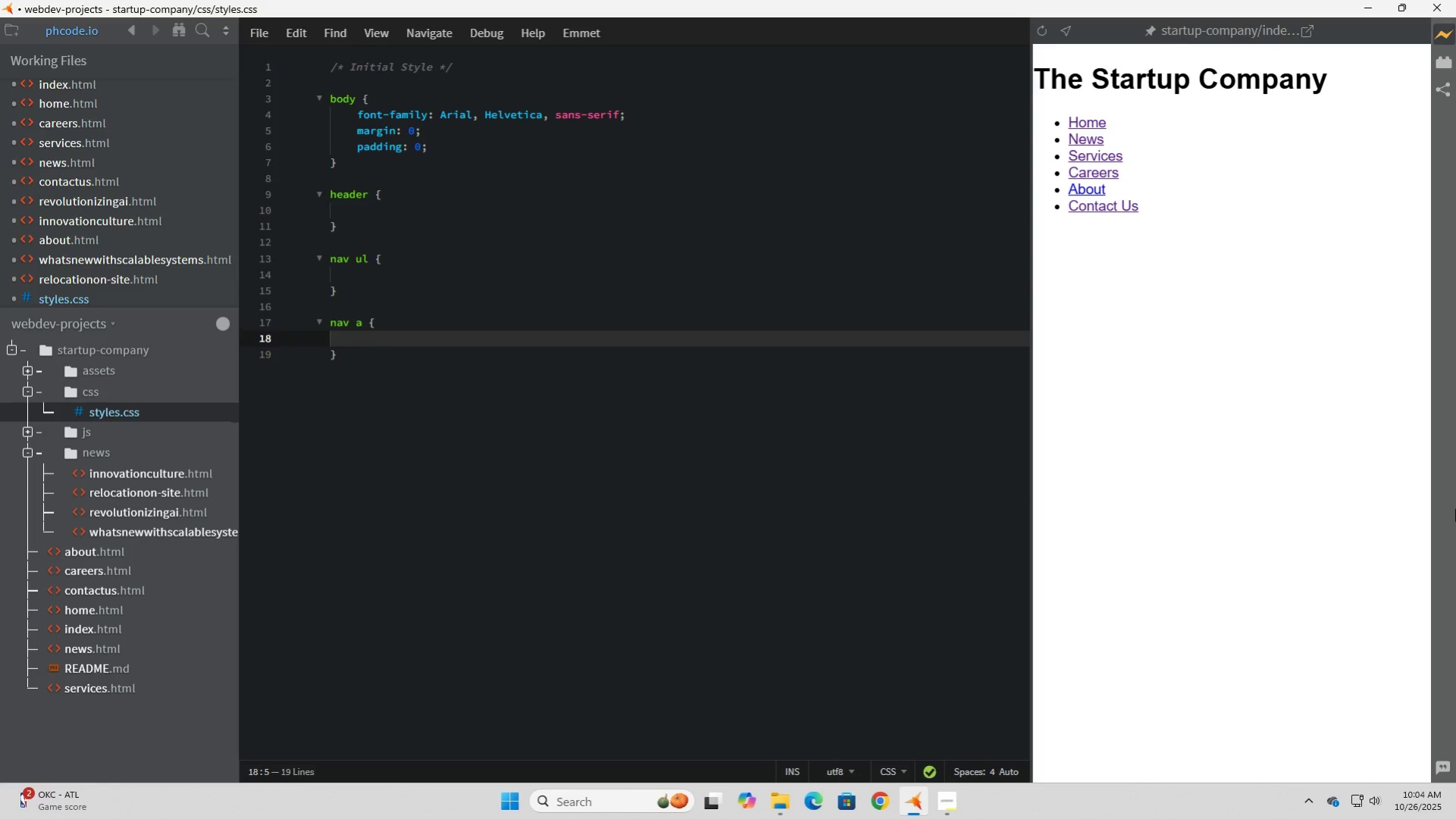 
key(ArrowRight)
 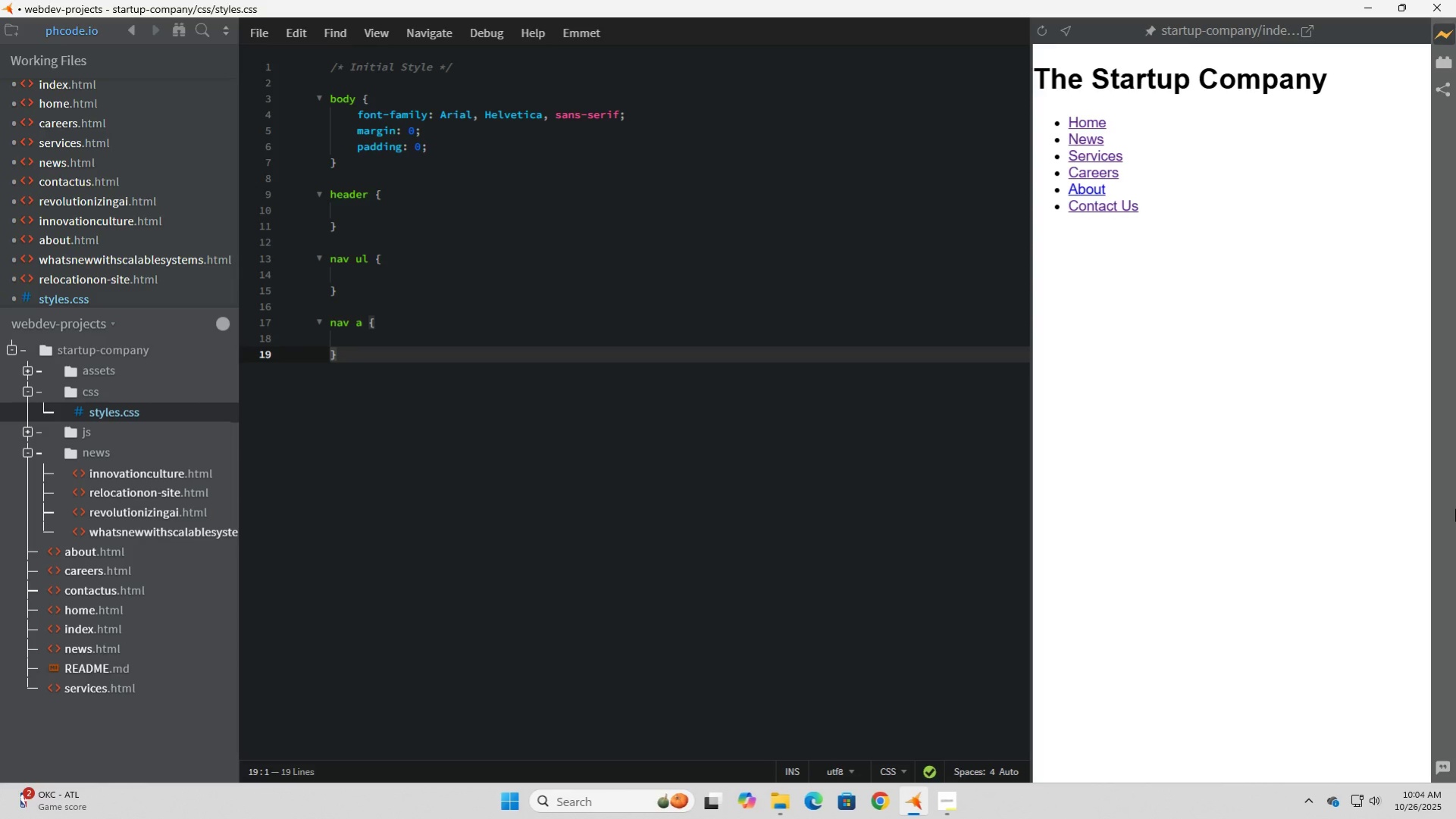 
key(ArrowRight)
 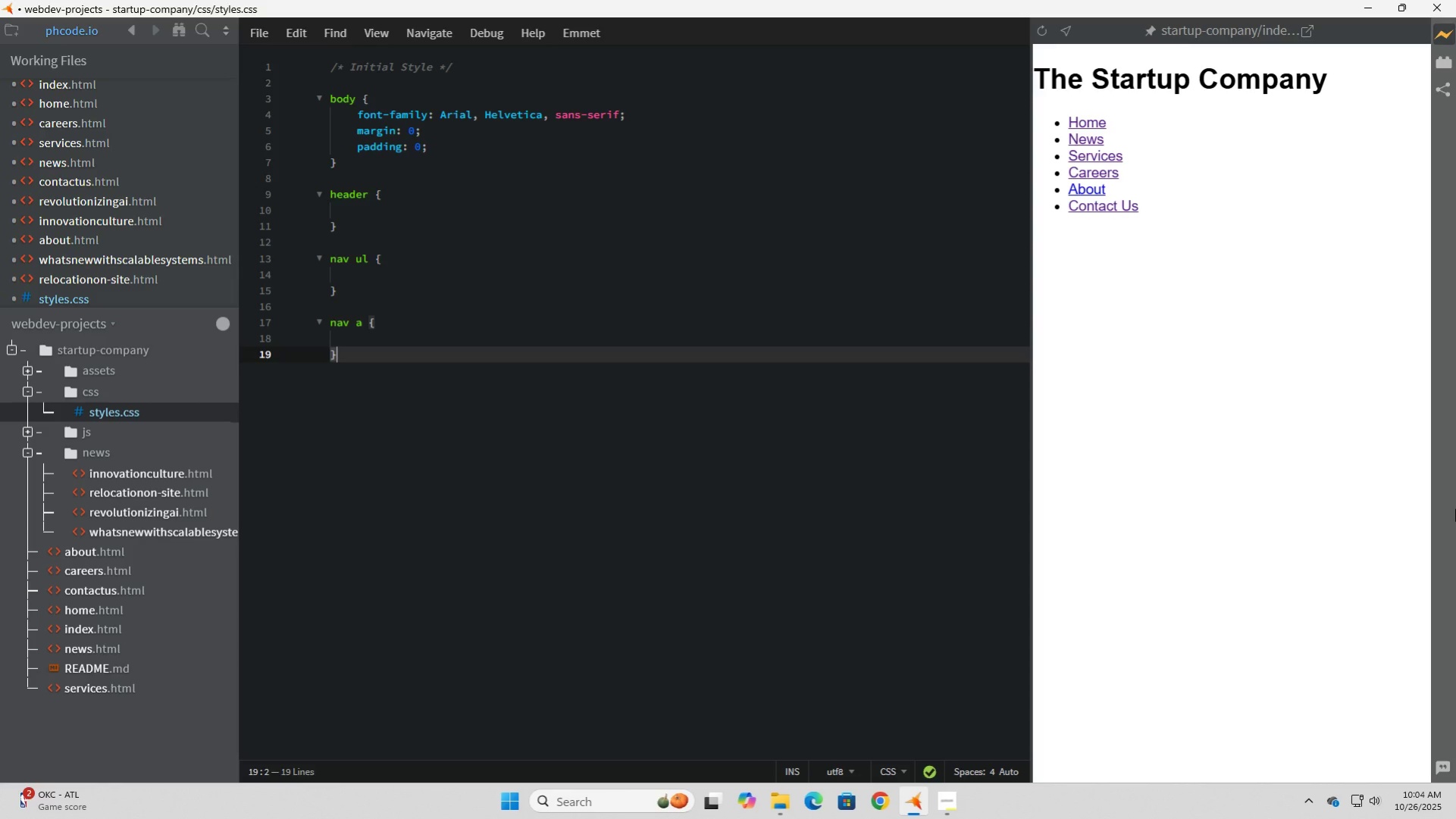 
key(Enter)
 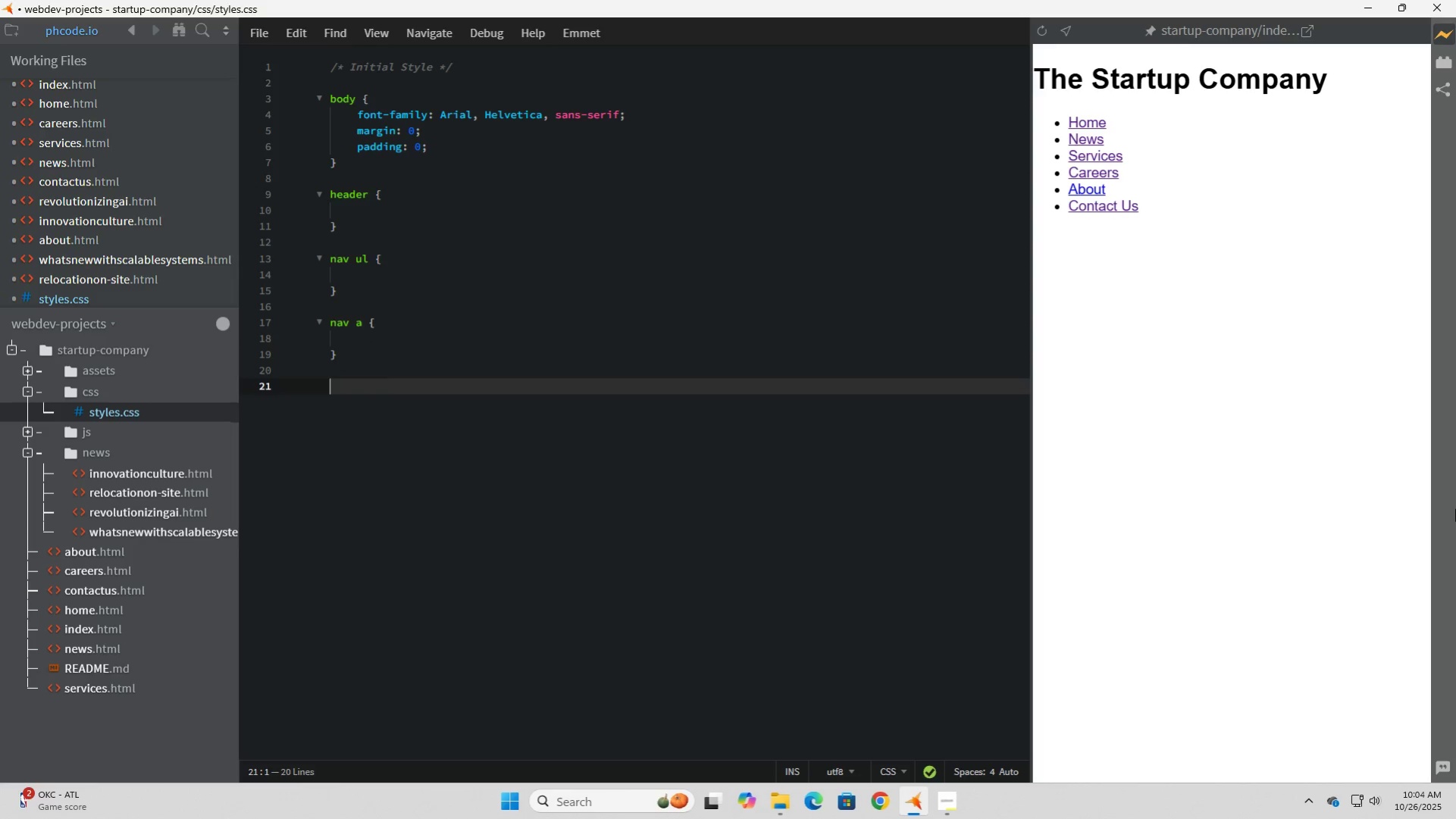 
key(Enter)
 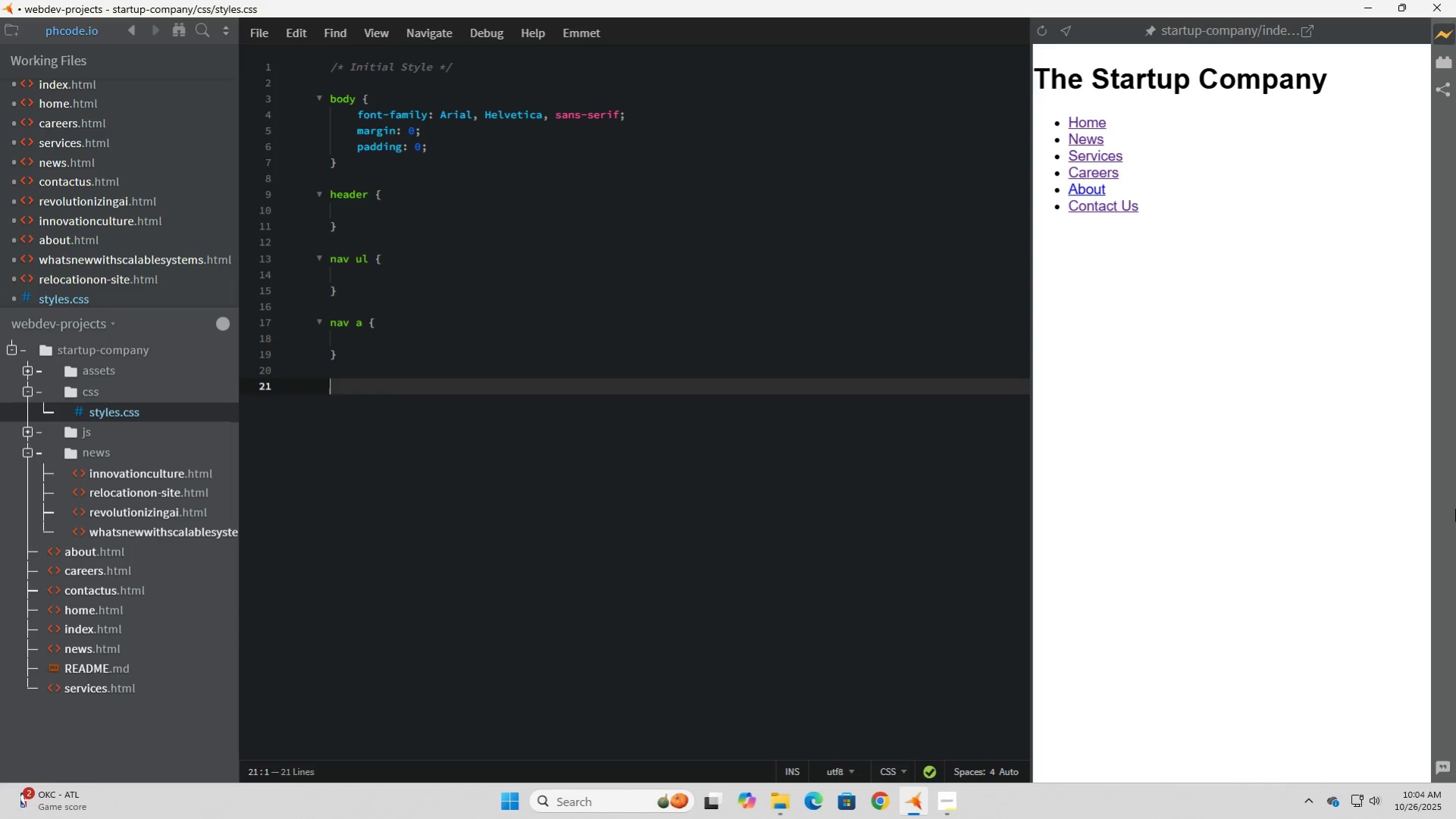 
type(main {)
 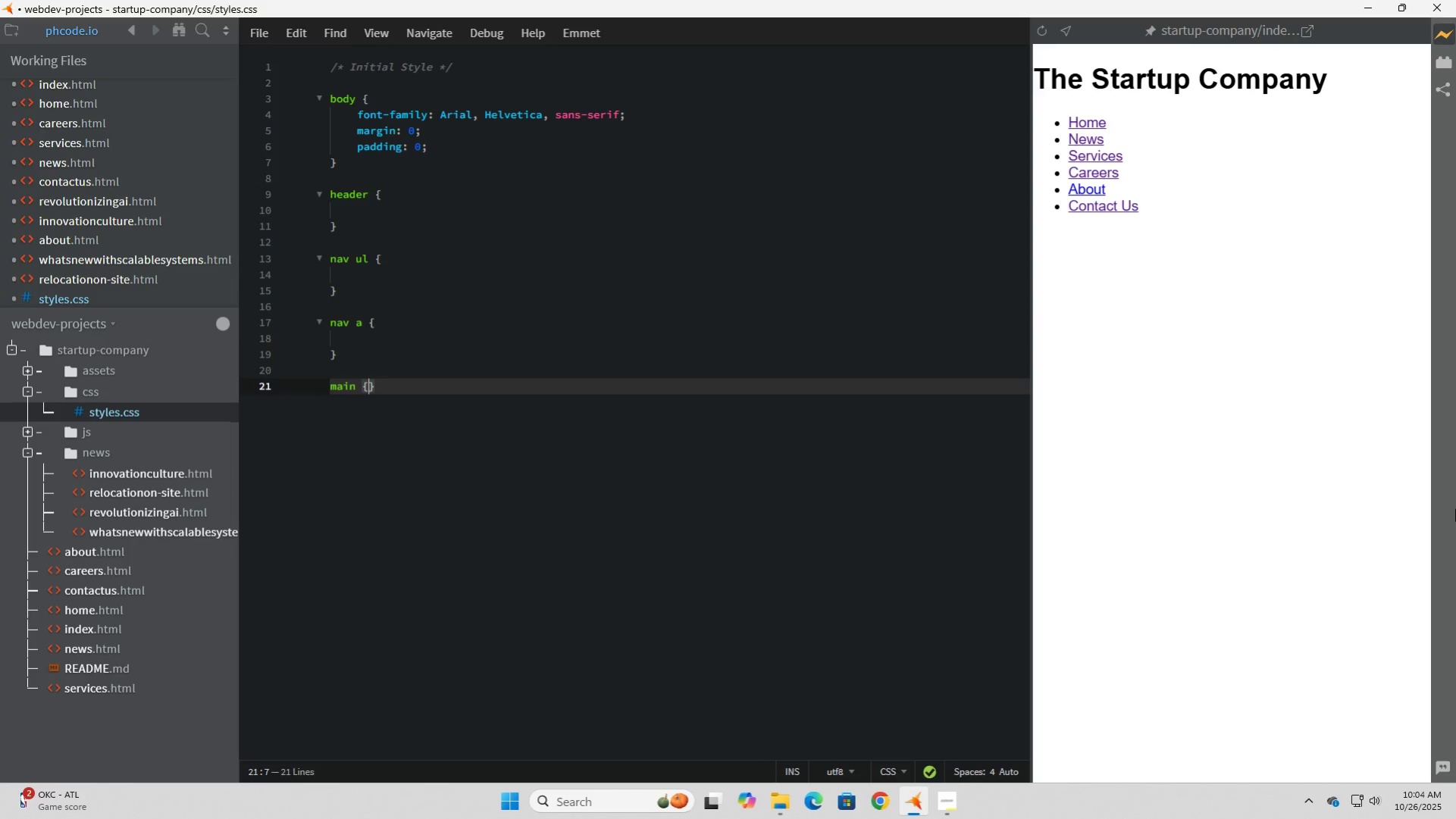 
key(Enter)
 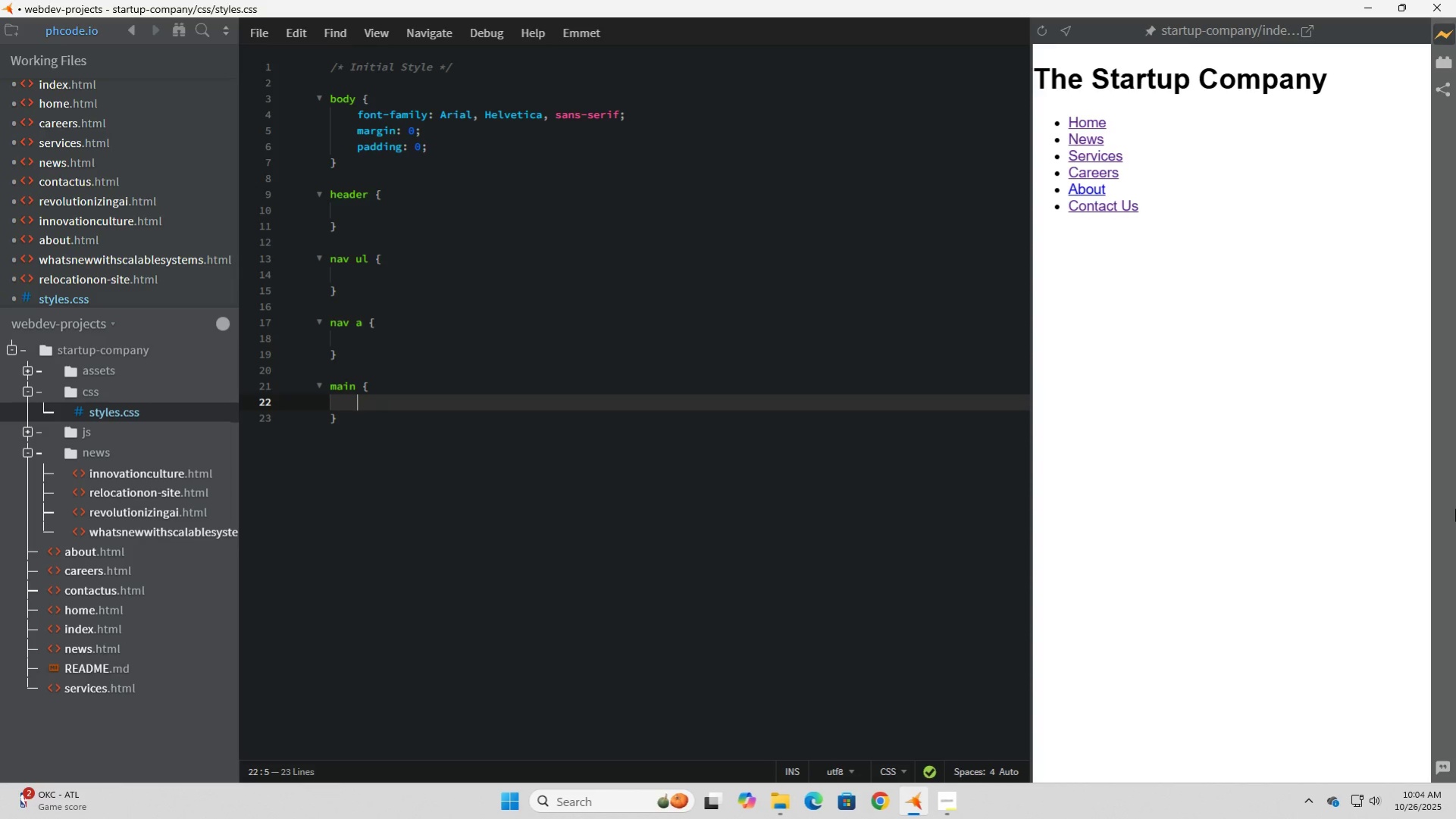 
key(ArrowDown)
 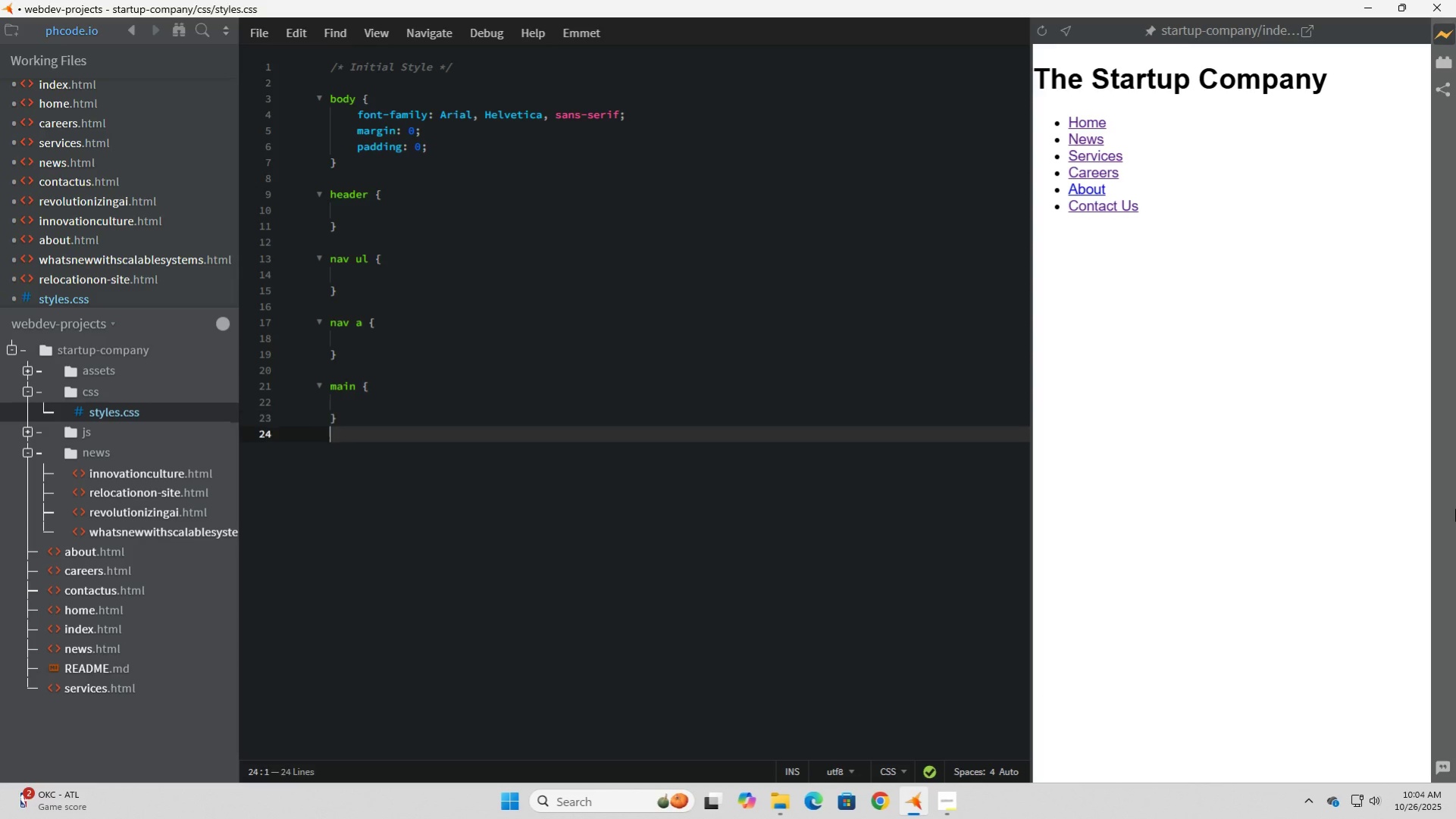 
key(Enter)
 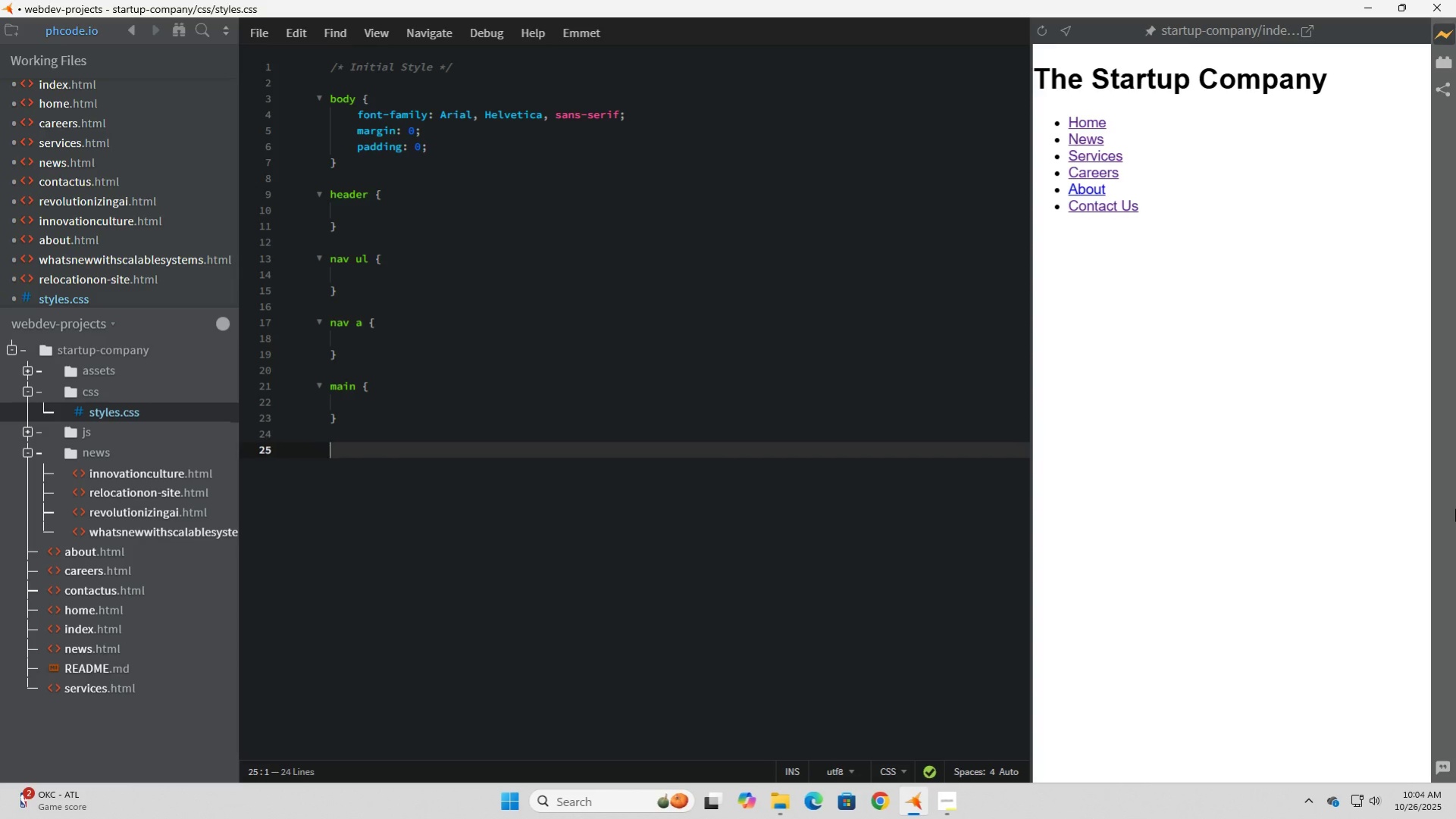 
key(Enter)
 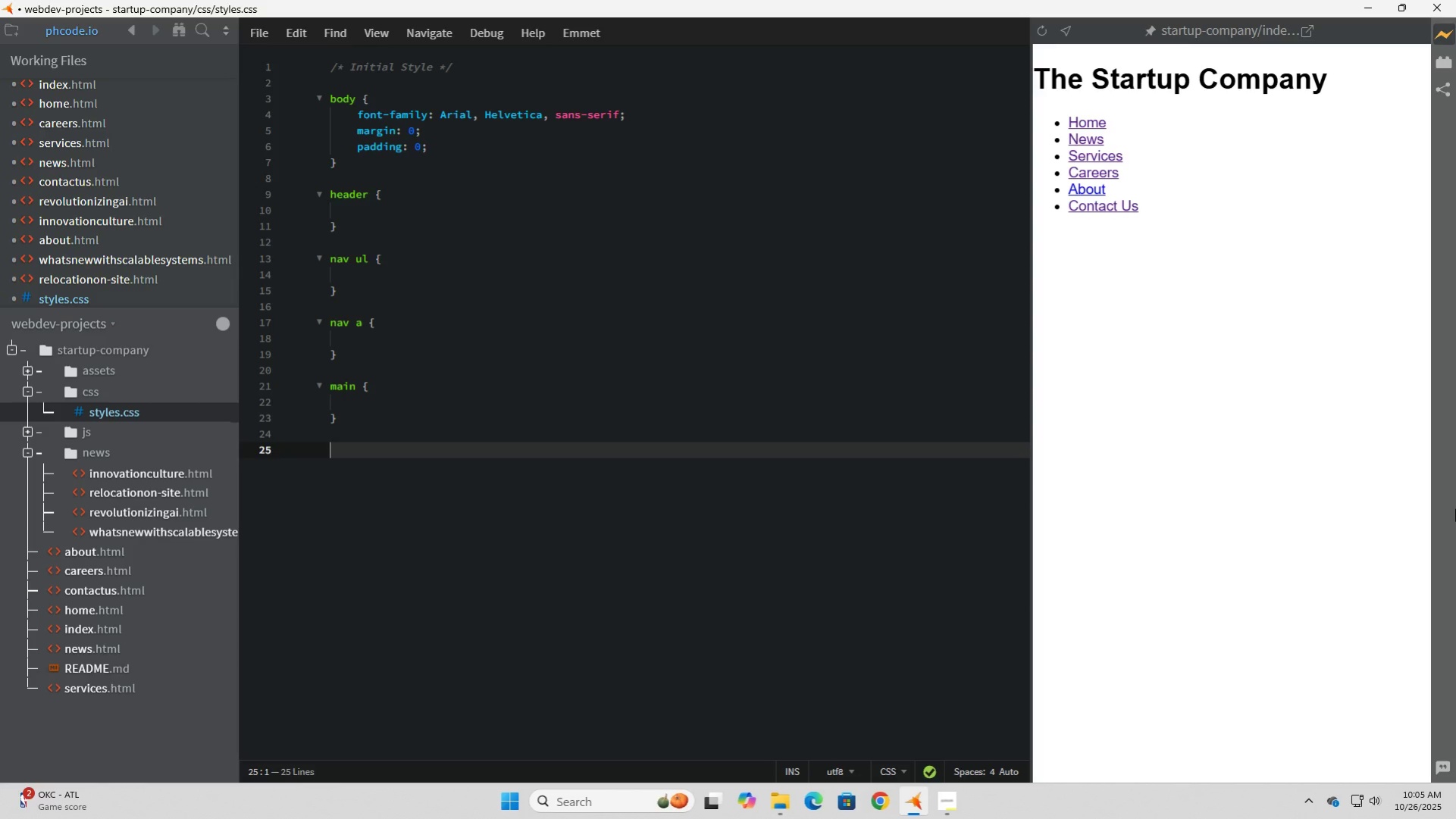 
wait(17.77)
 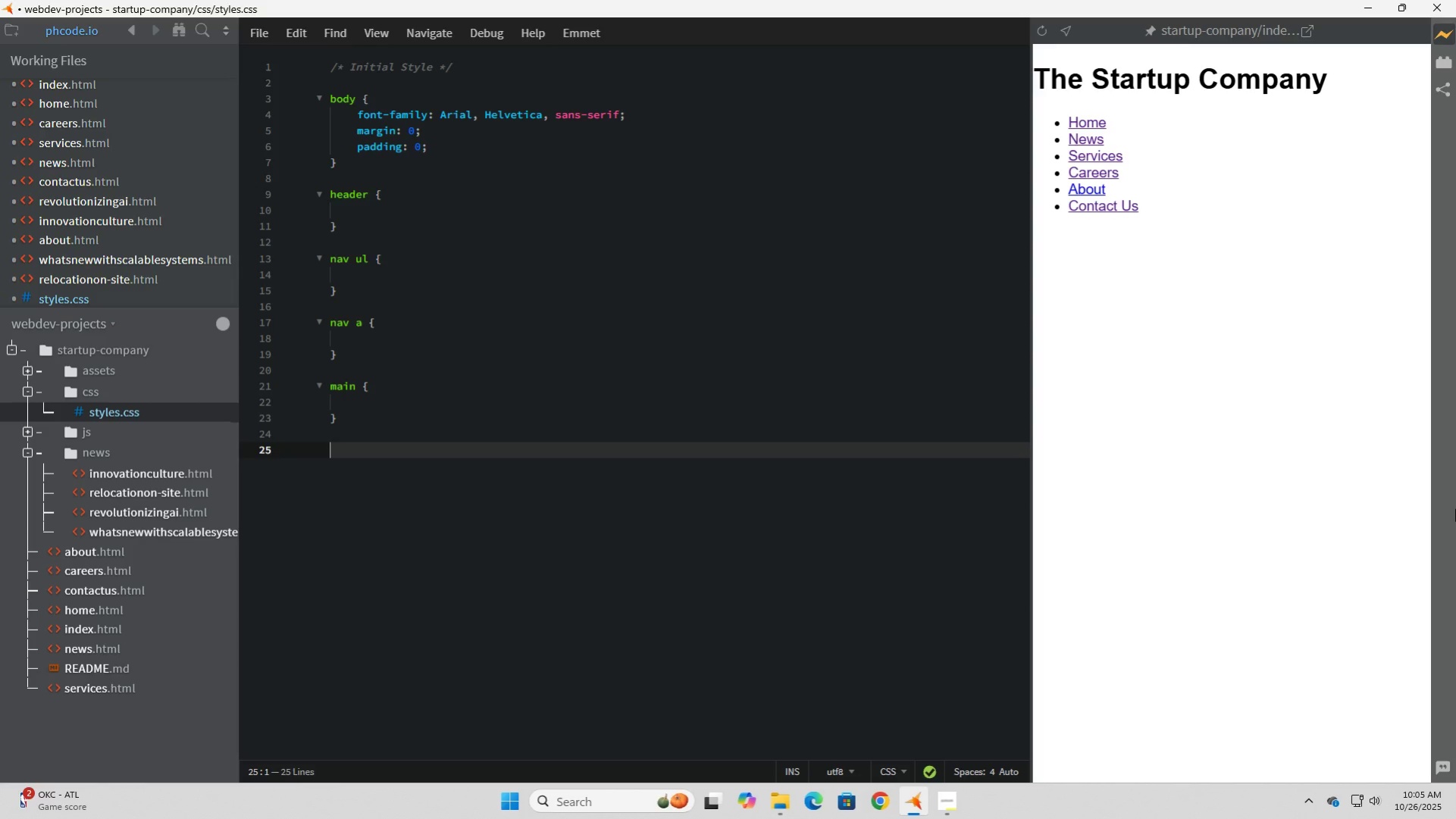 
left_click([949, 817])